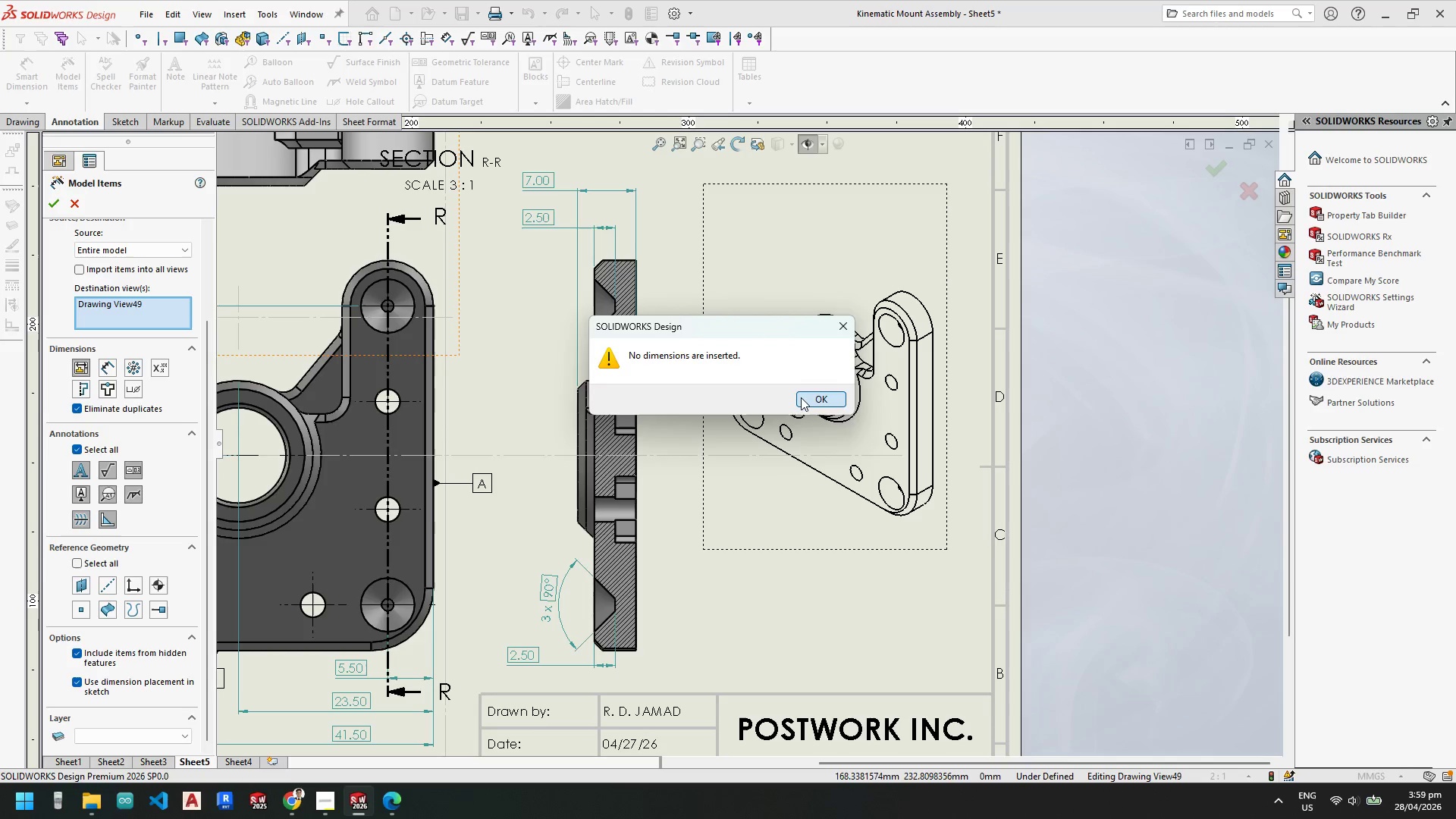 
left_click([801, 397])
 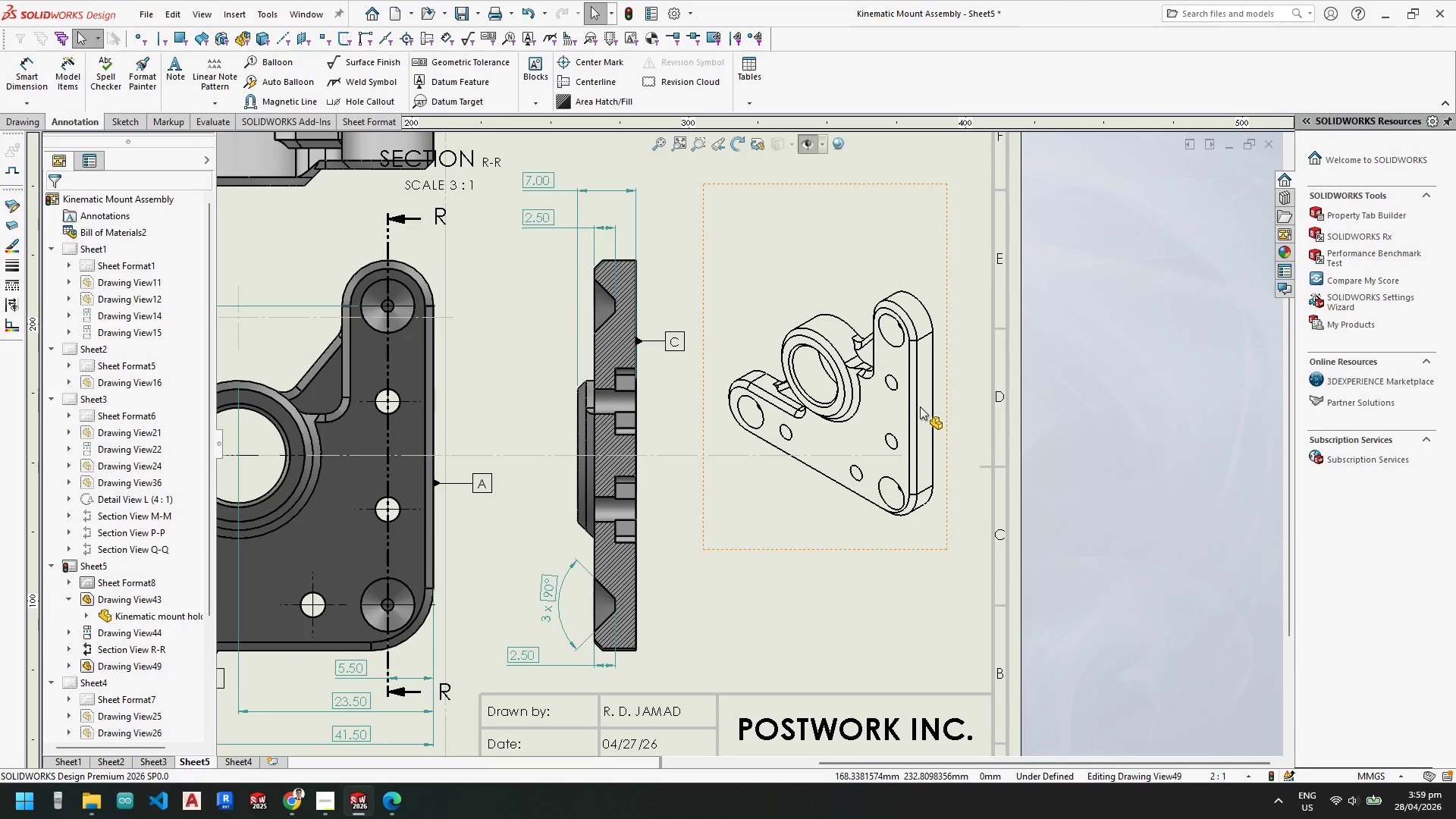 
scroll: coordinate [686, 420], scroll_direction: up, amount: 1.0
 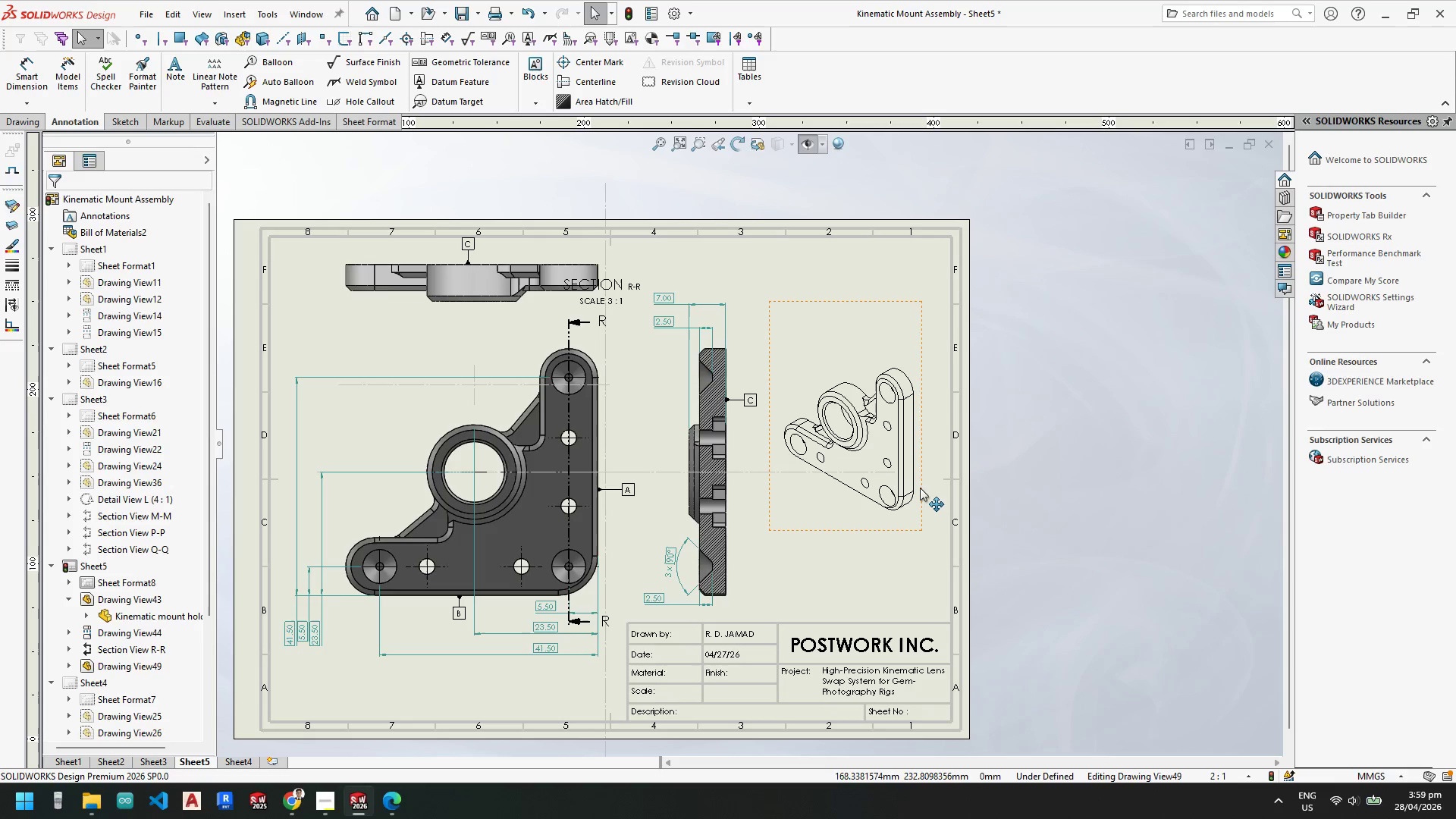 
left_click([920, 491])
 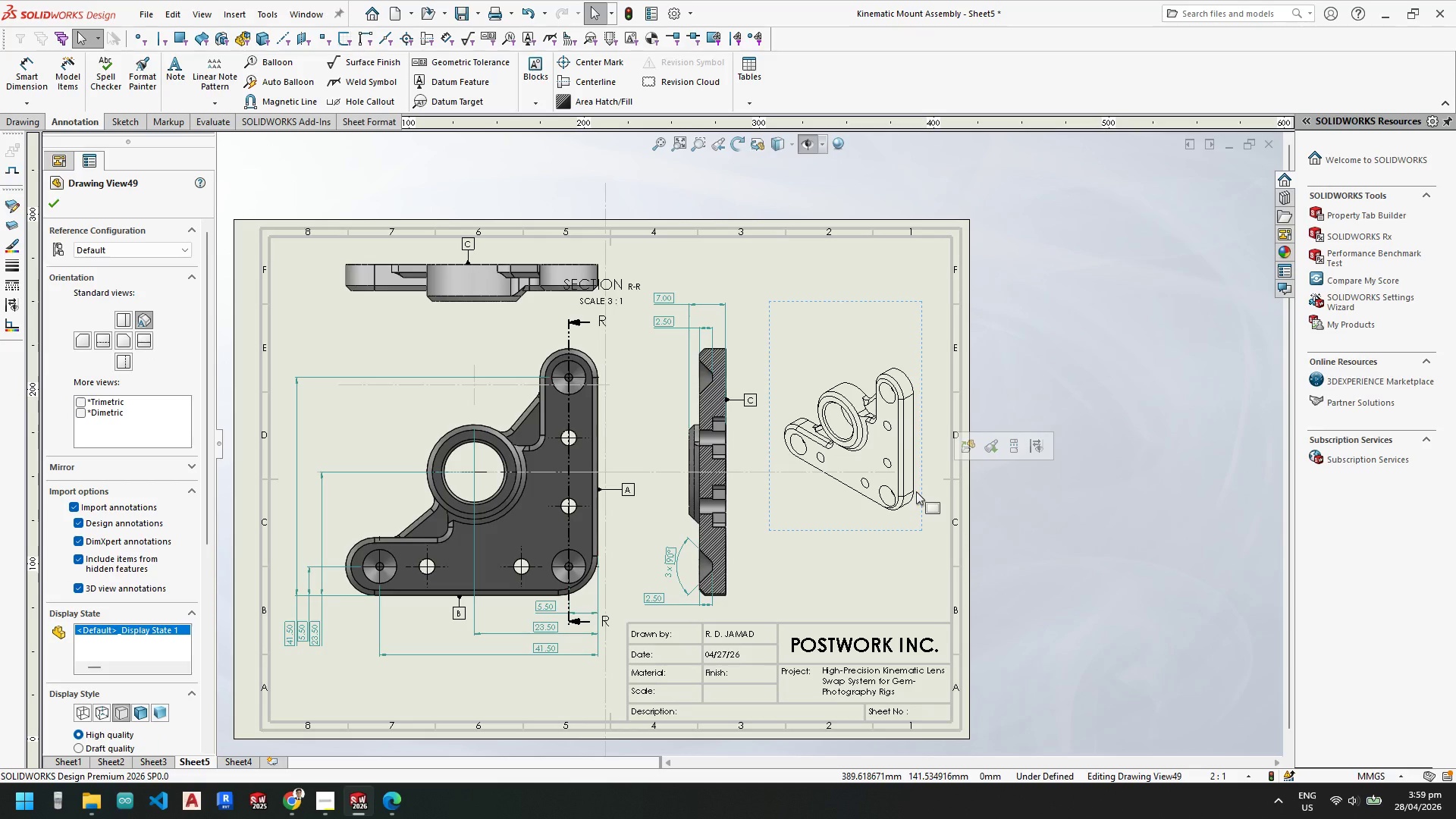 
key(Delete)
 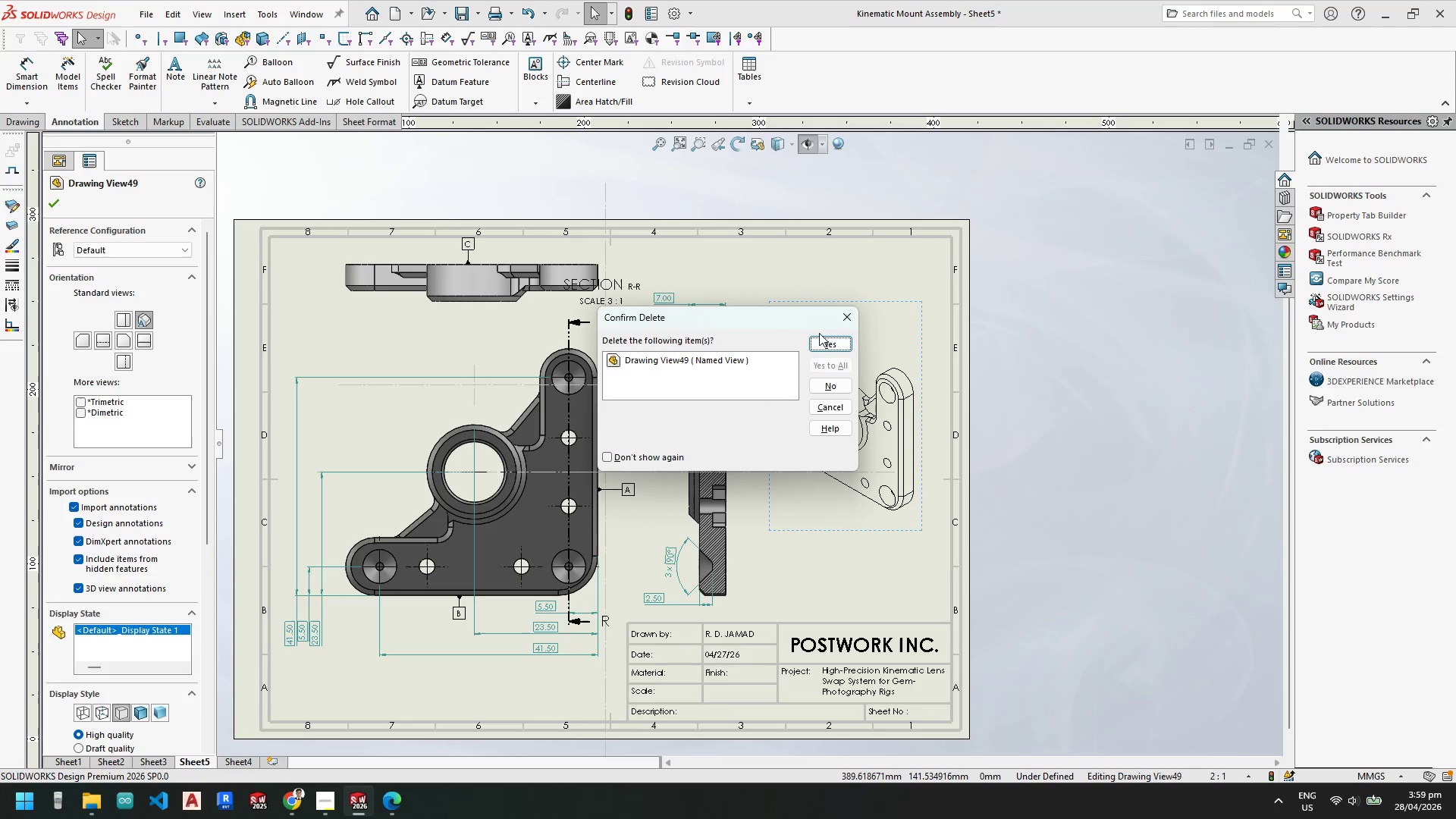 
left_click([824, 344])
 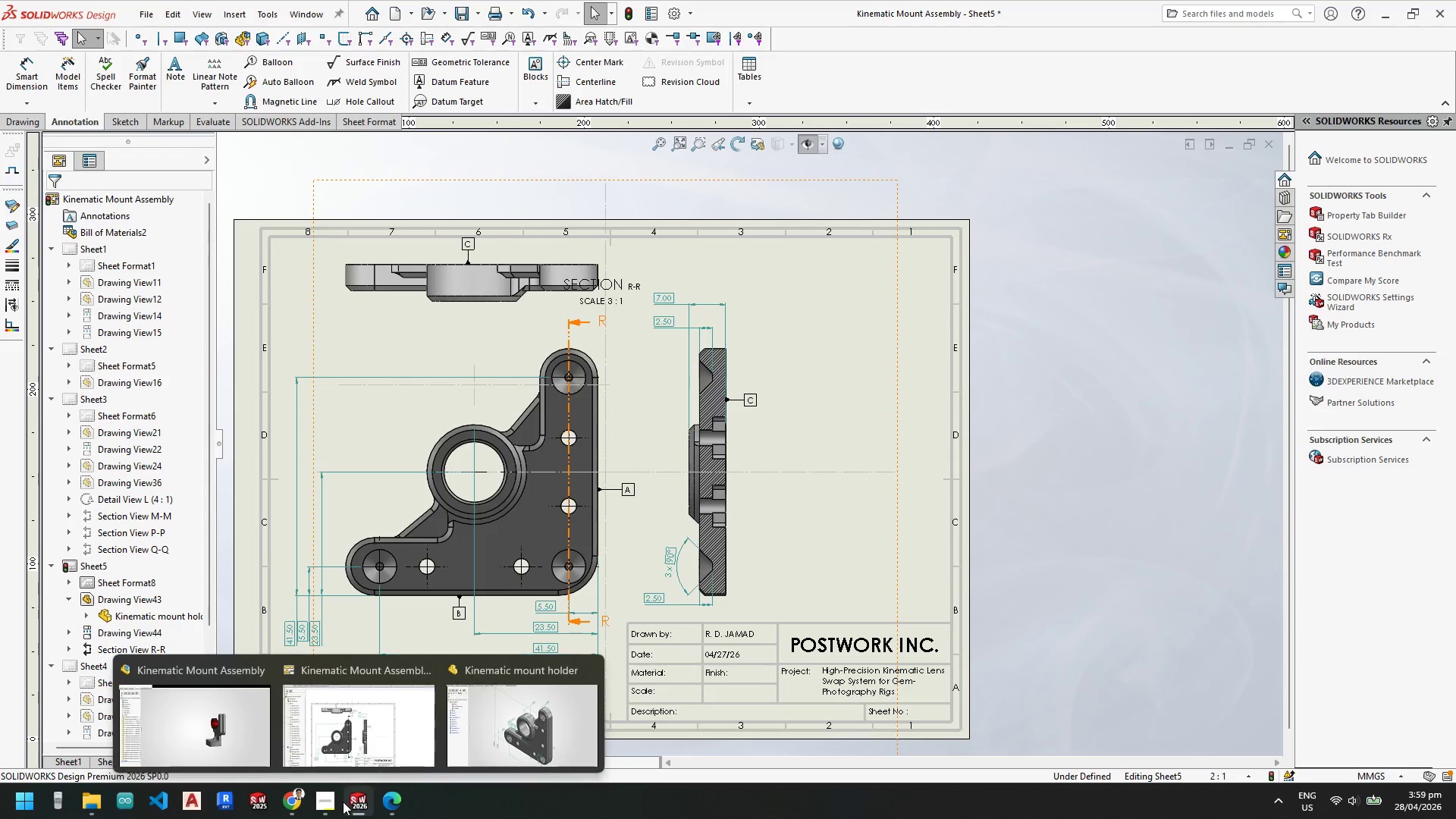 
double_click([328, 802])